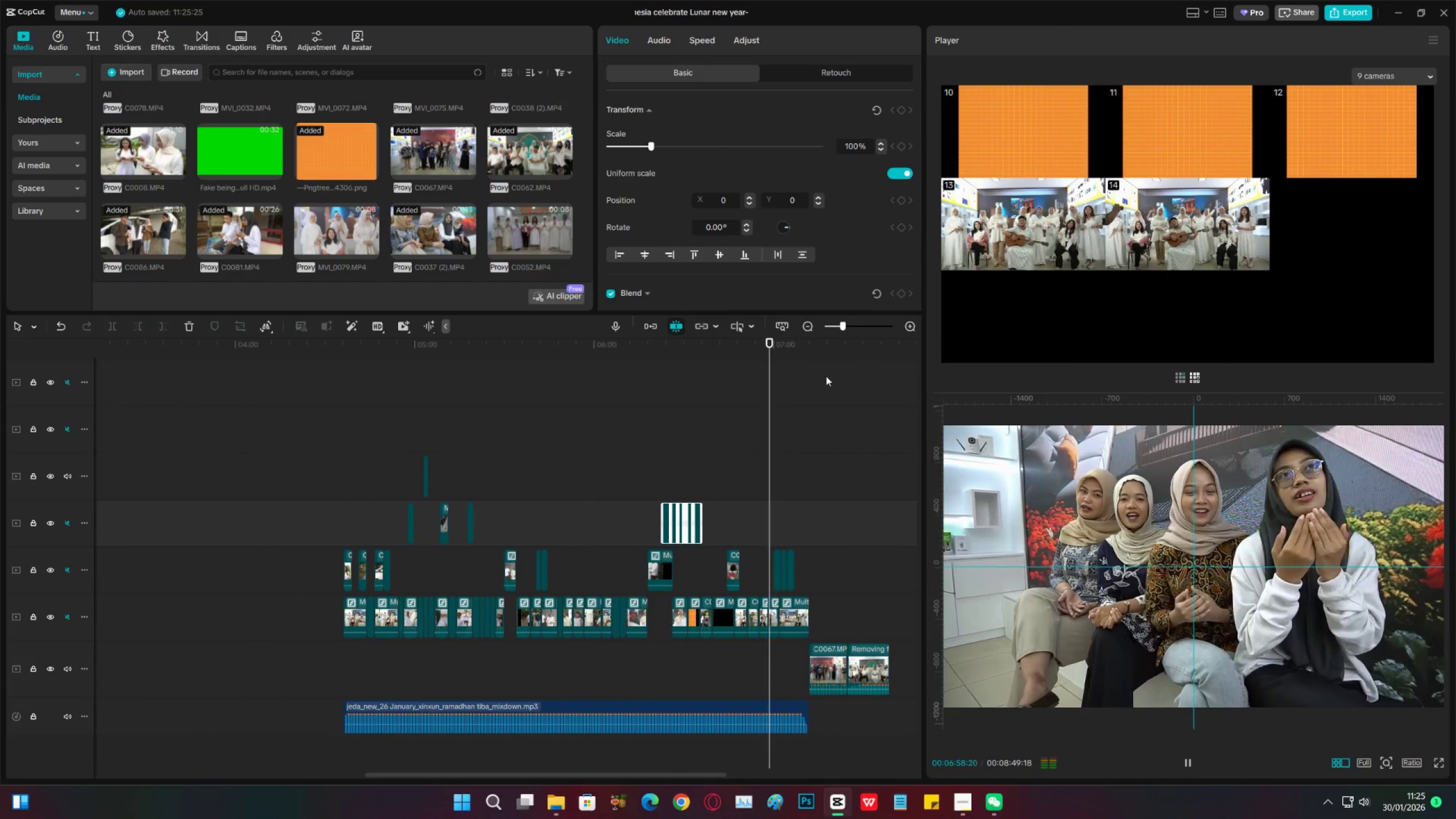 
wait(21.05)
 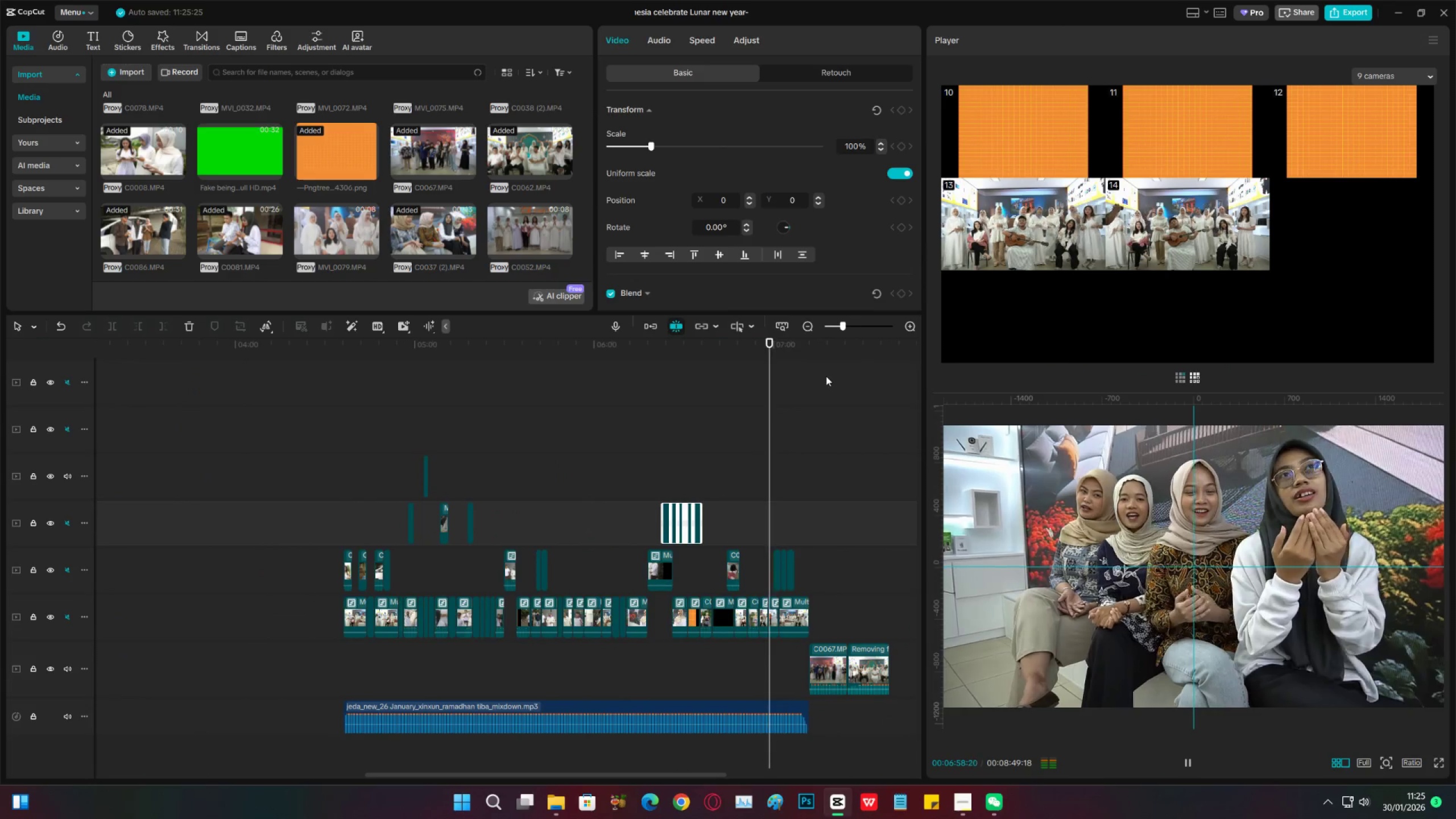 
left_click([343, 483])
 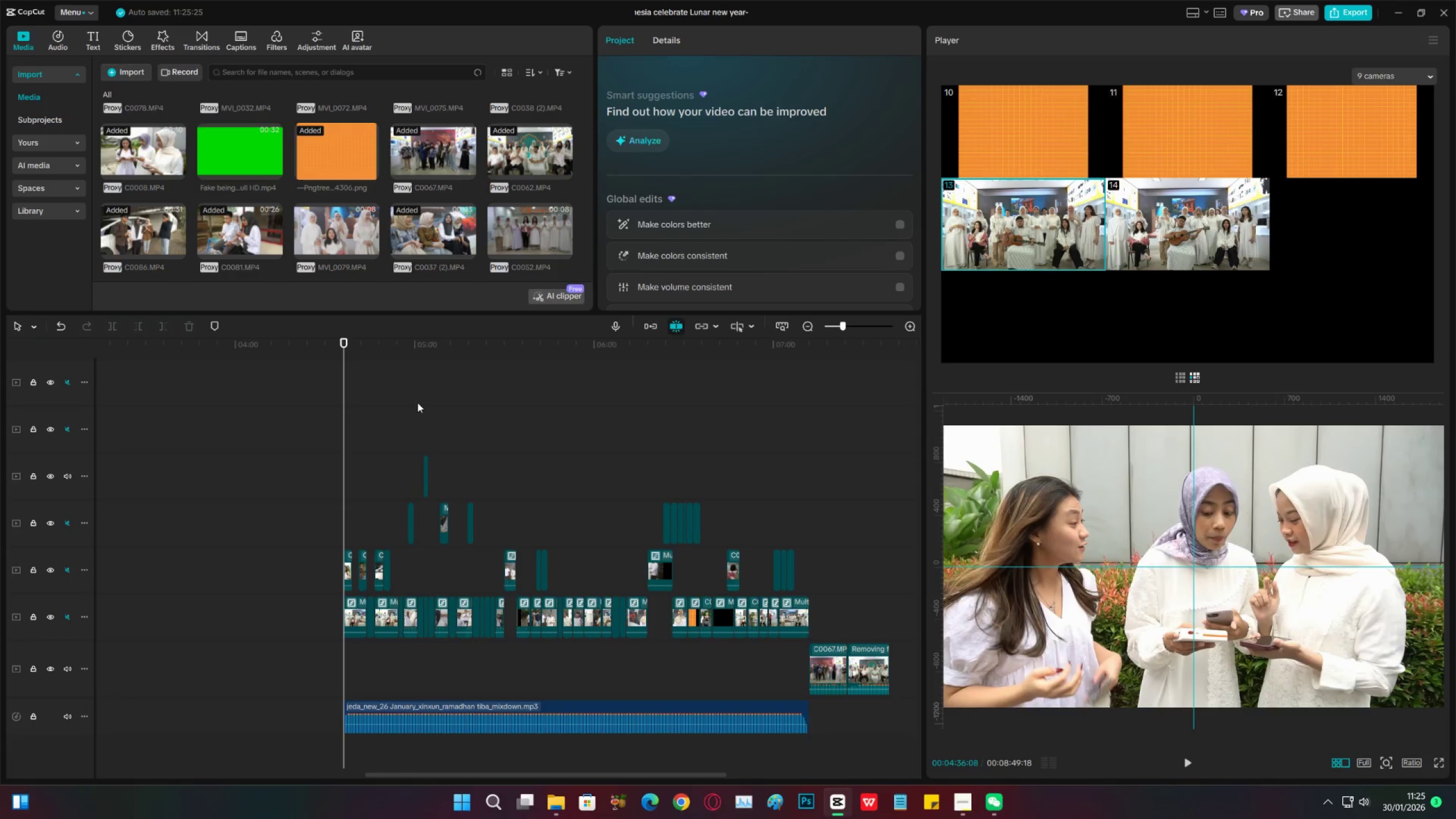 
key(Space)
 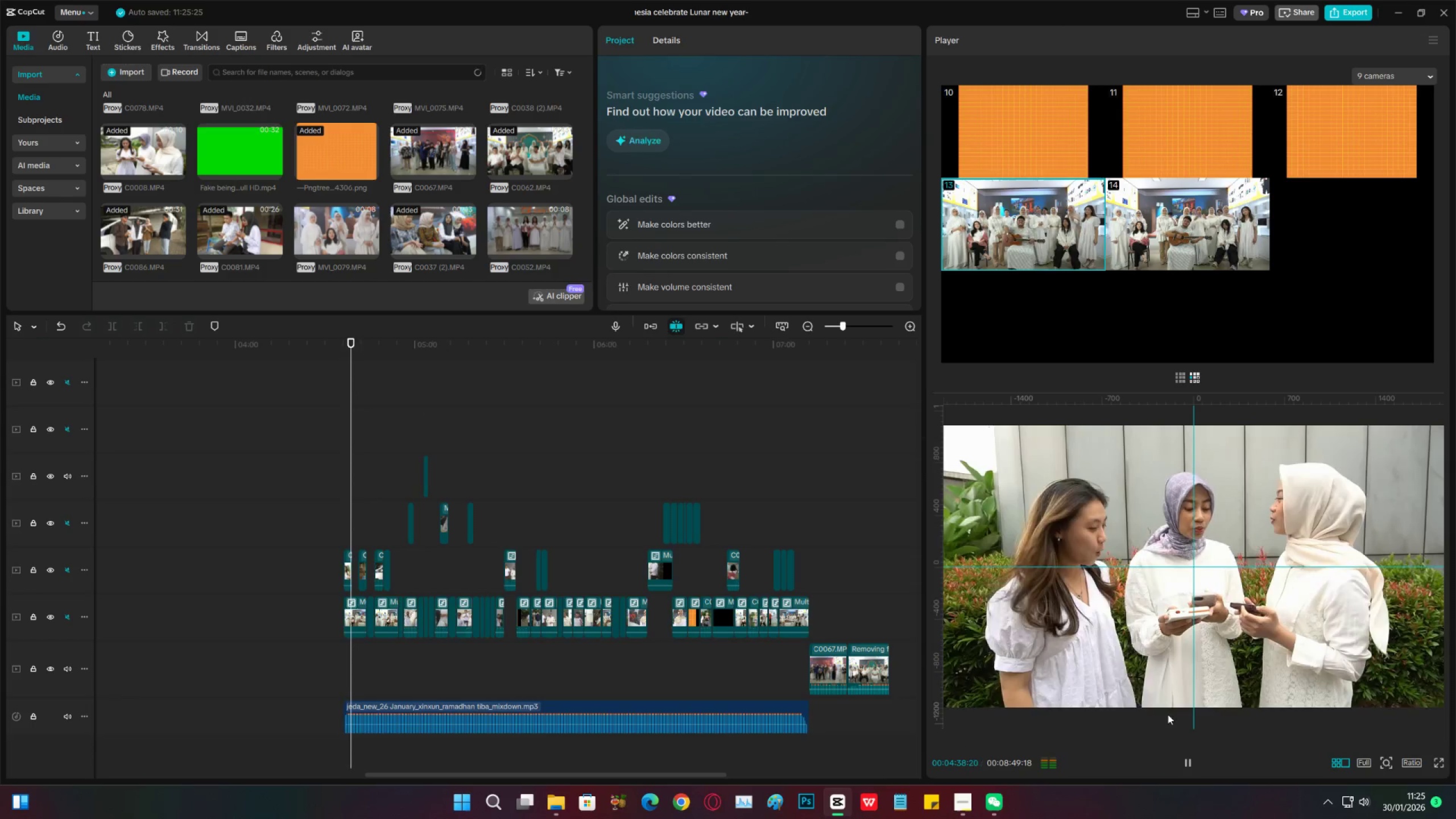 
left_click([961, 806])